 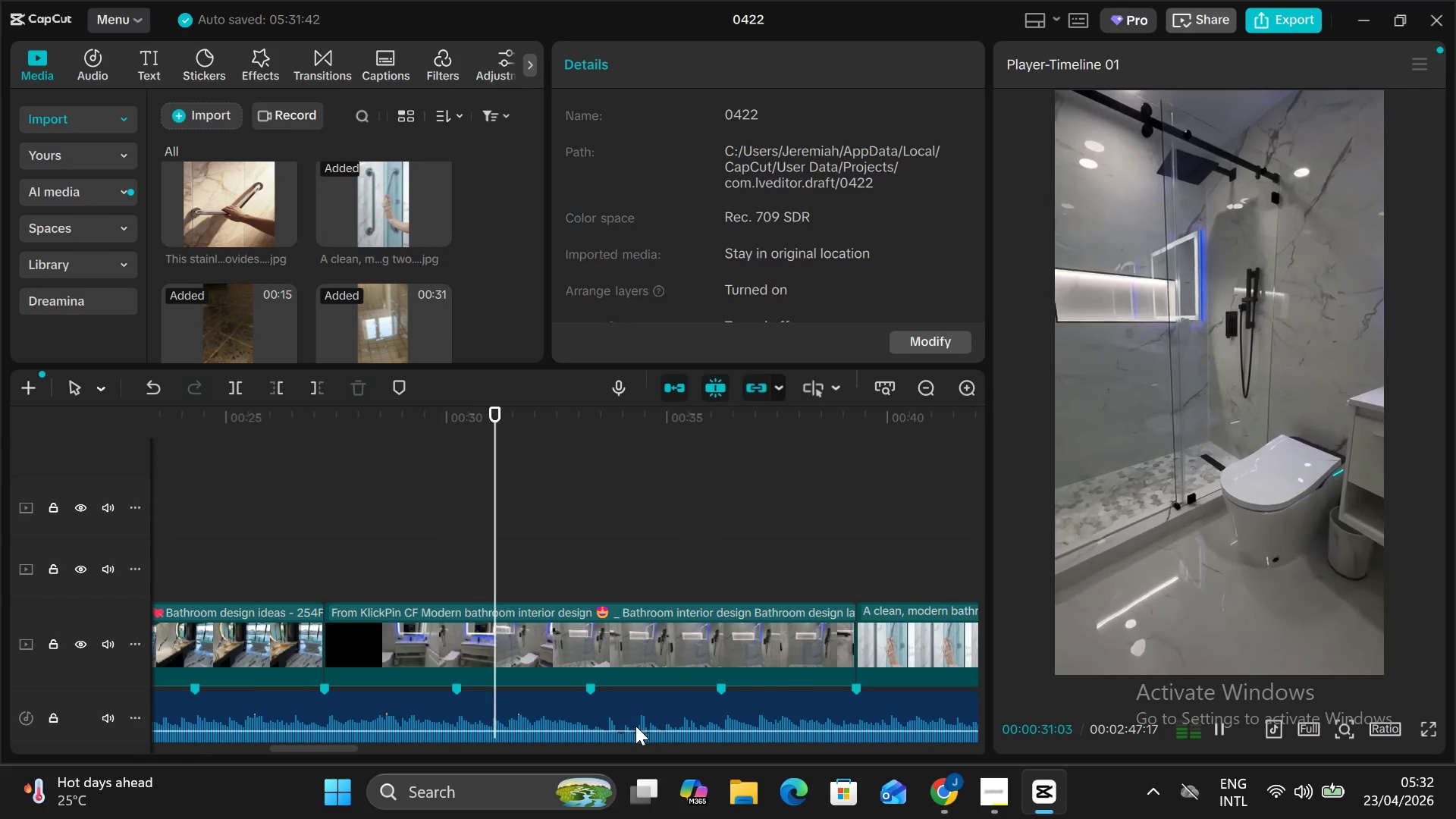 
key(Alt+AltLeft)
 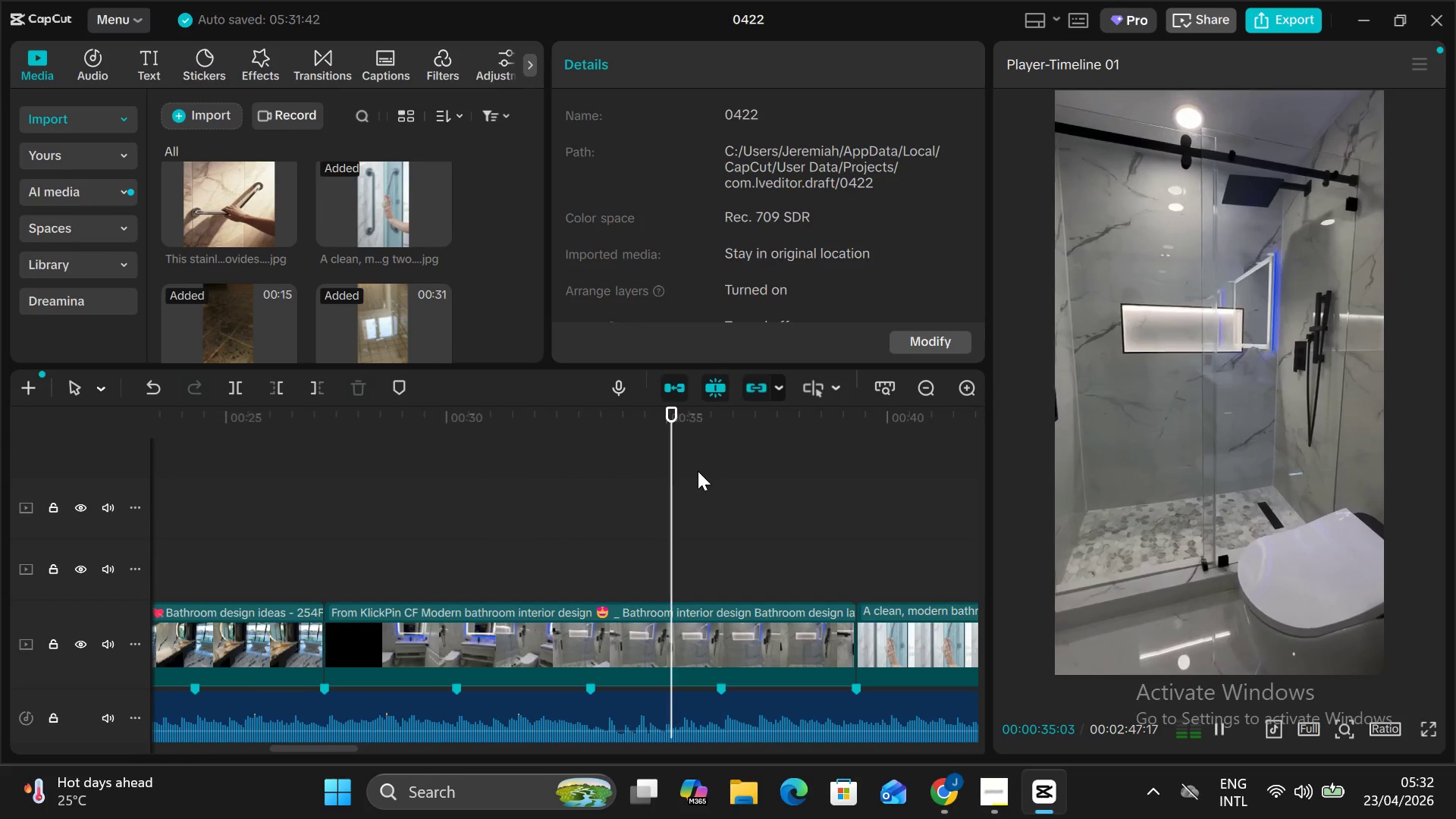 
key(Alt+V)
 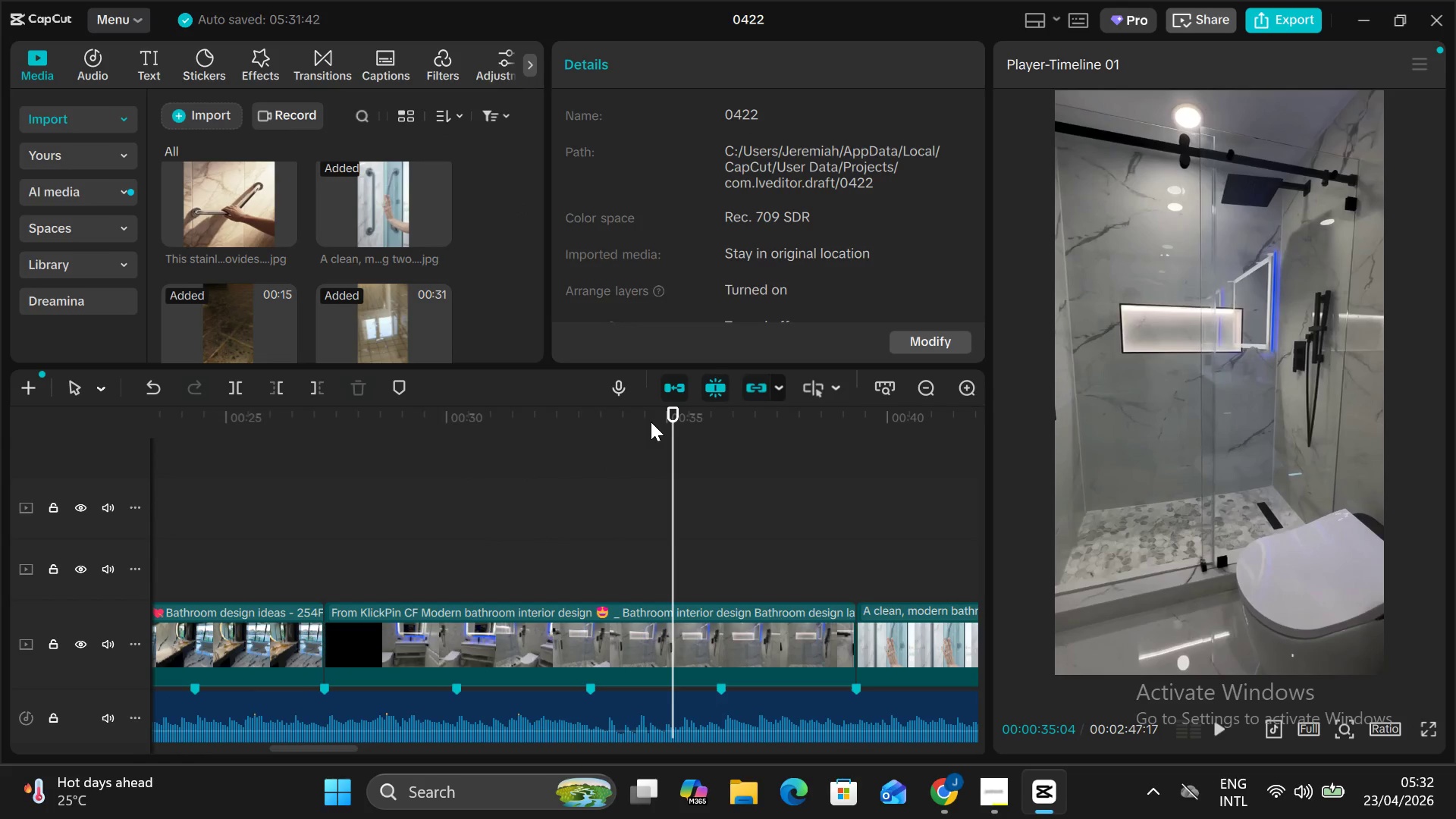 
left_click_drag(start_coordinate=[651, 422], to_coordinate=[544, 516])
 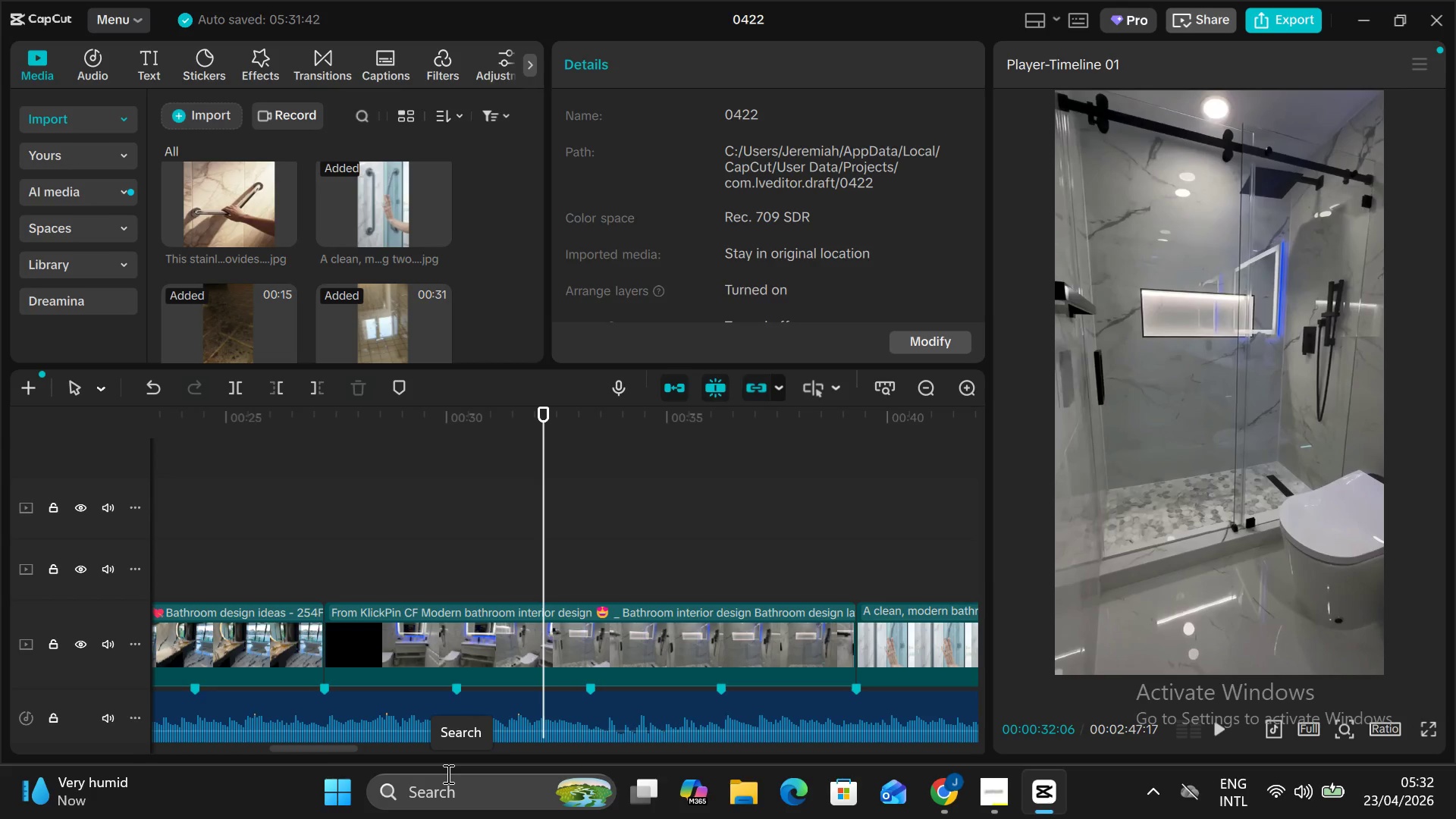 
wait(32.66)
 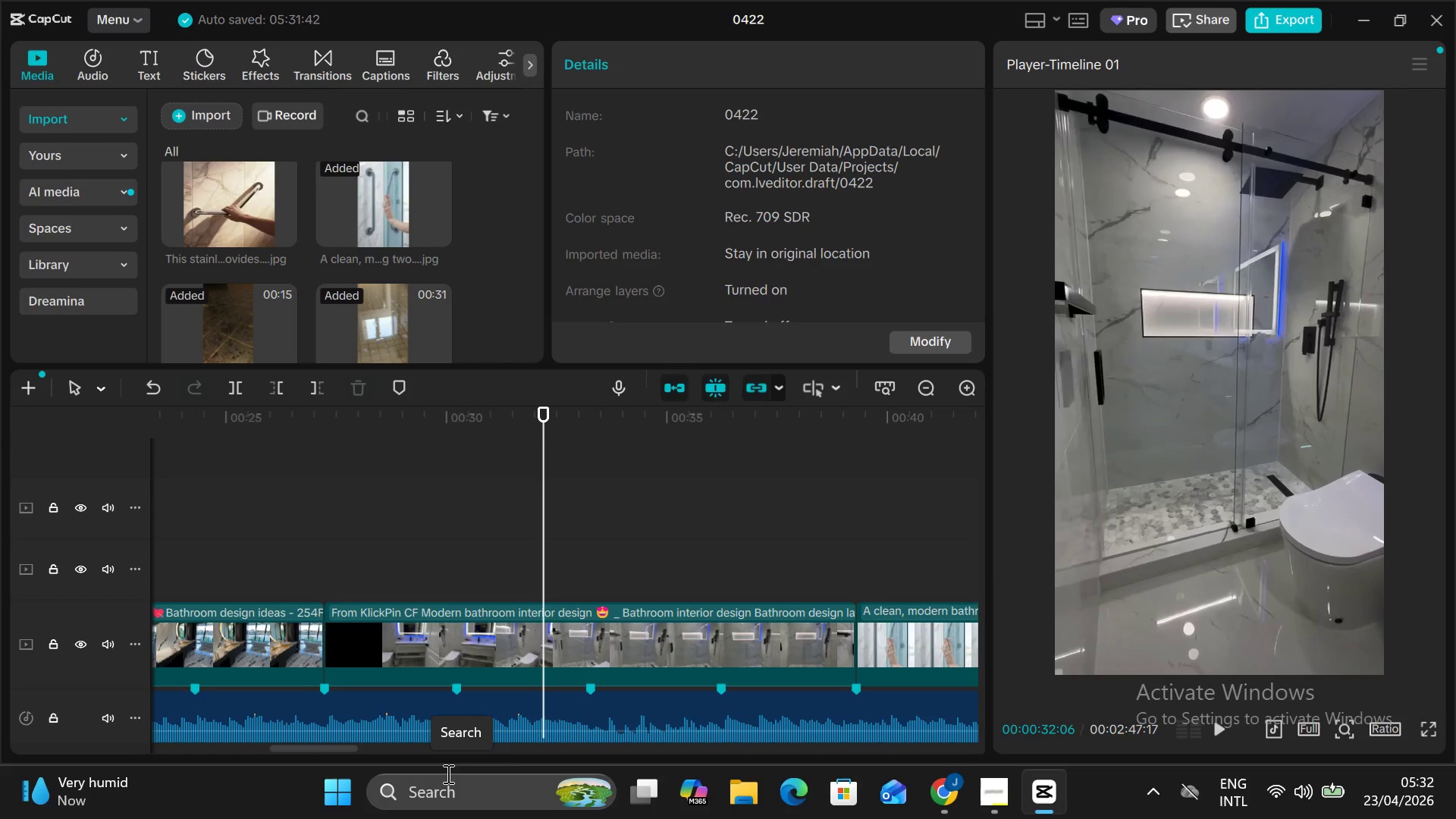 
key(Alt+V)
 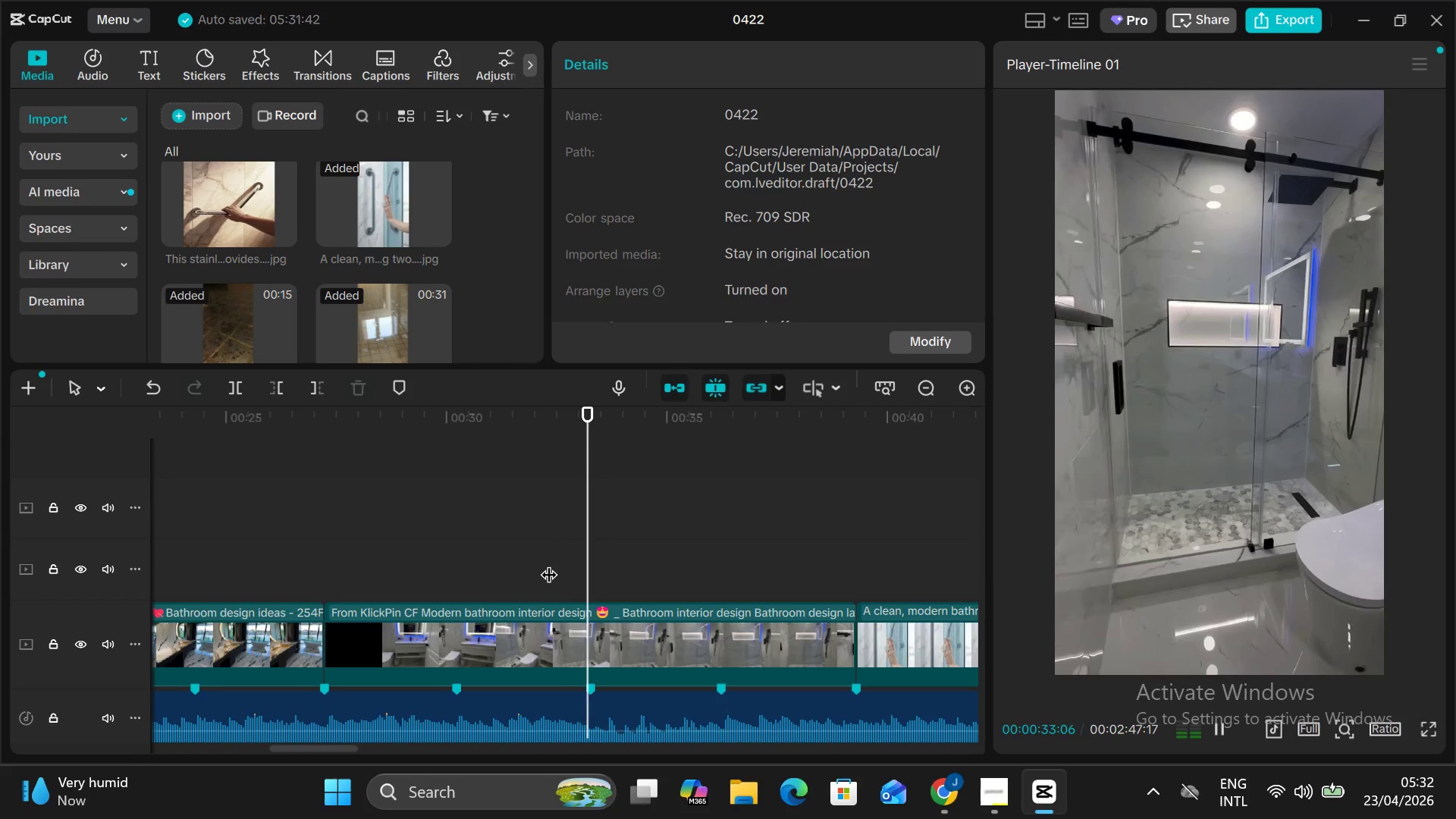 
key(Alt+V)
 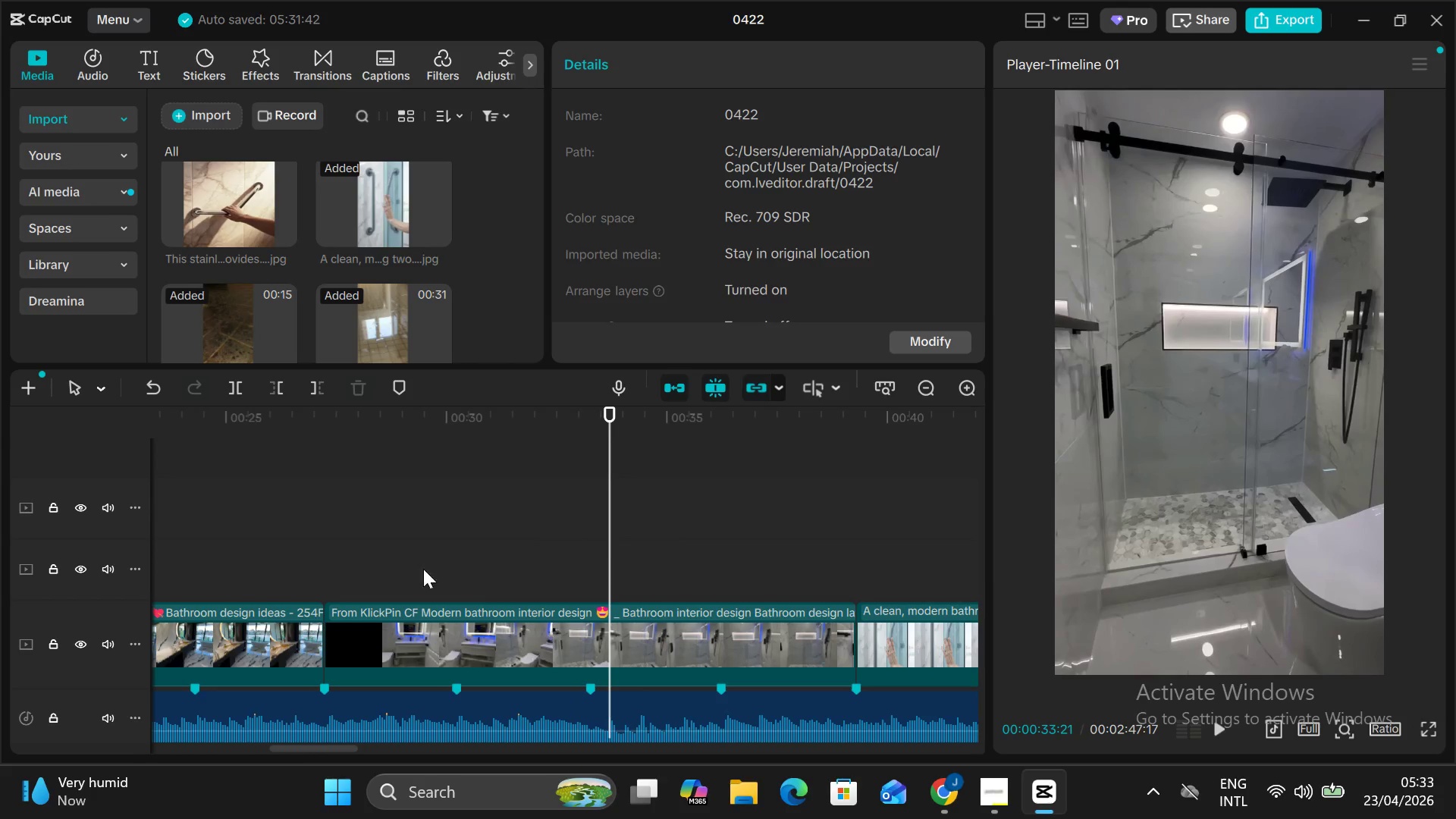 
left_click([275, 551])
 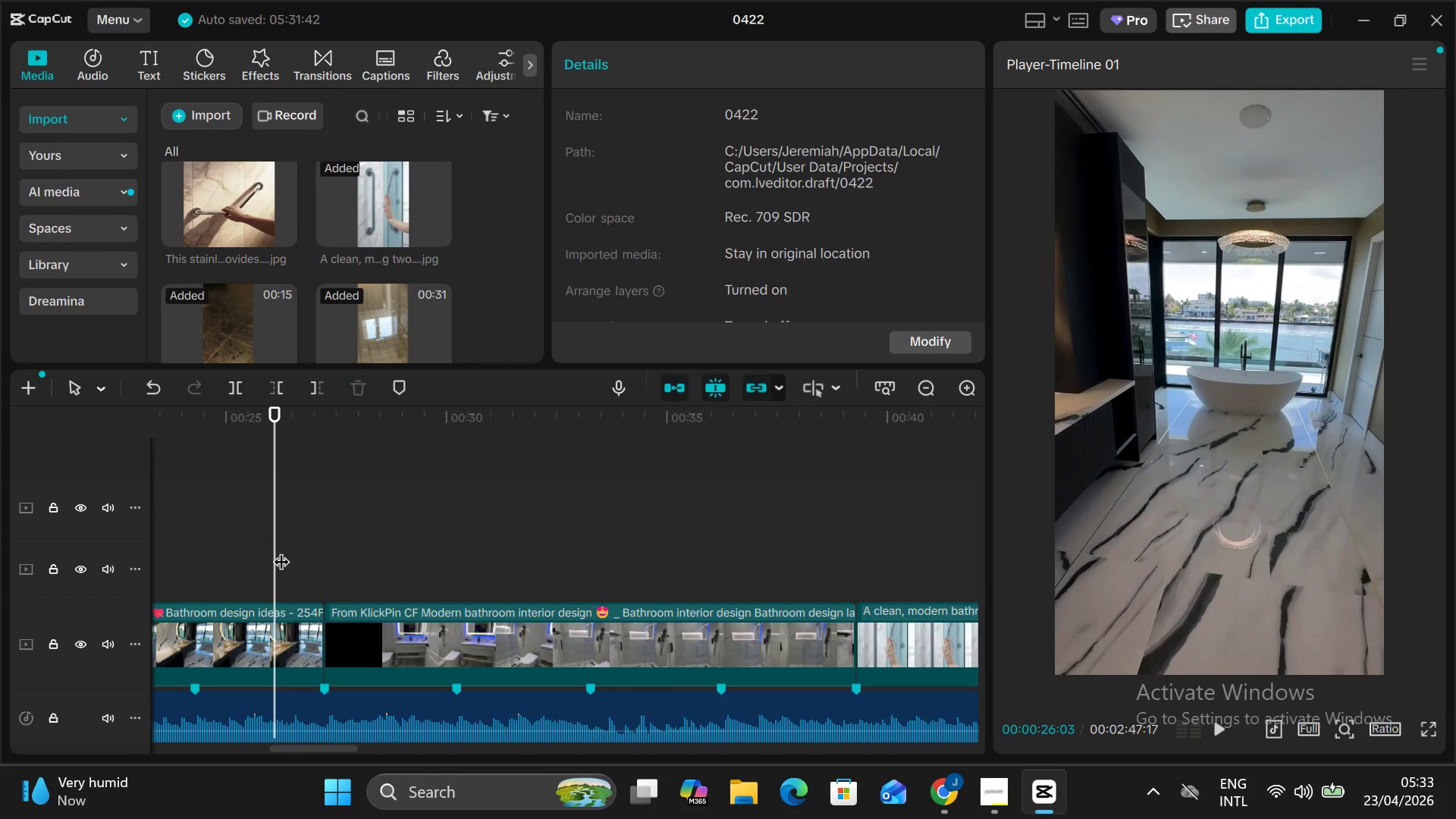 
left_click_drag(start_coordinate=[272, 549], to_coordinate=[322, 560])
 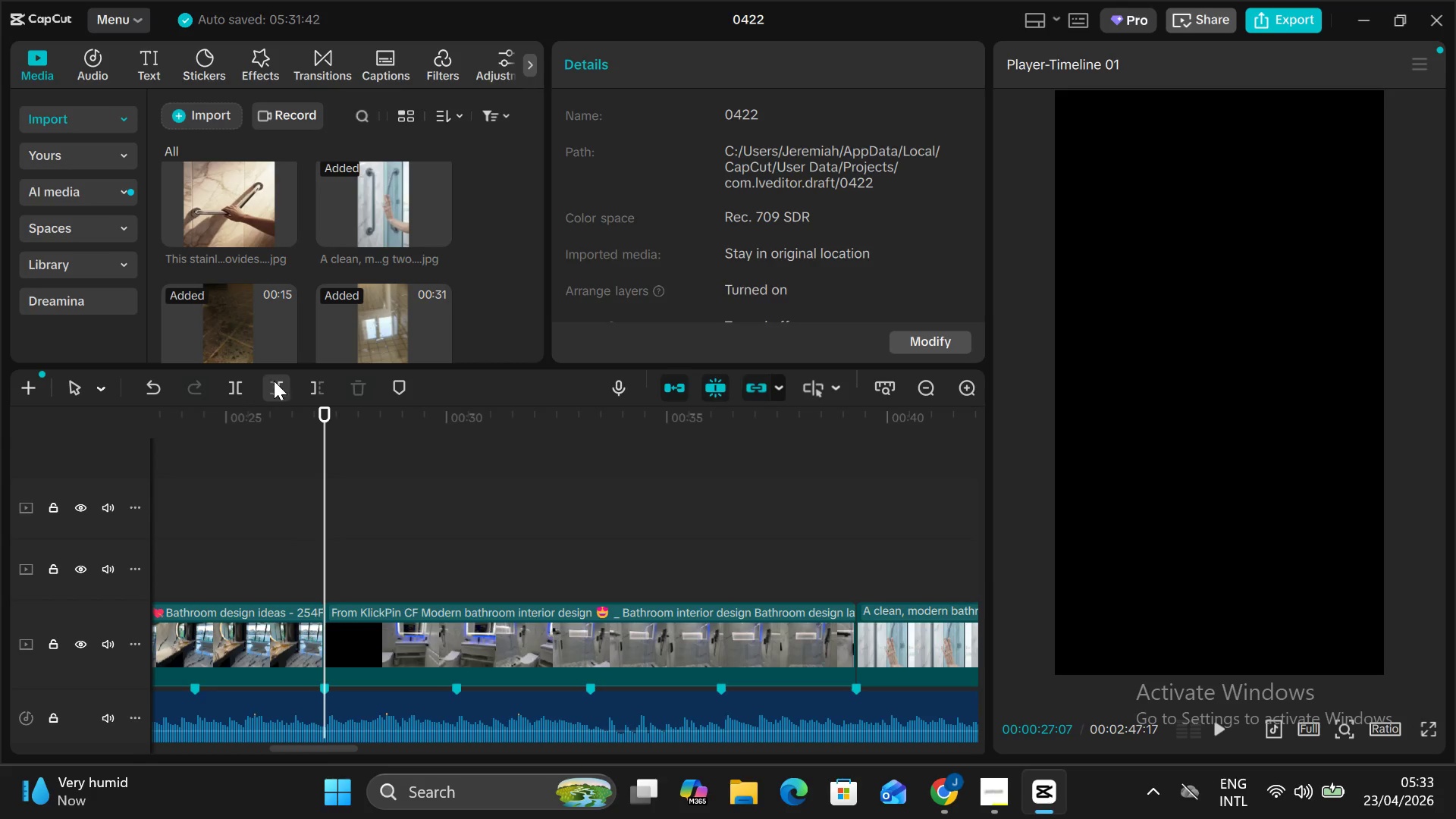 
wait(39.97)
 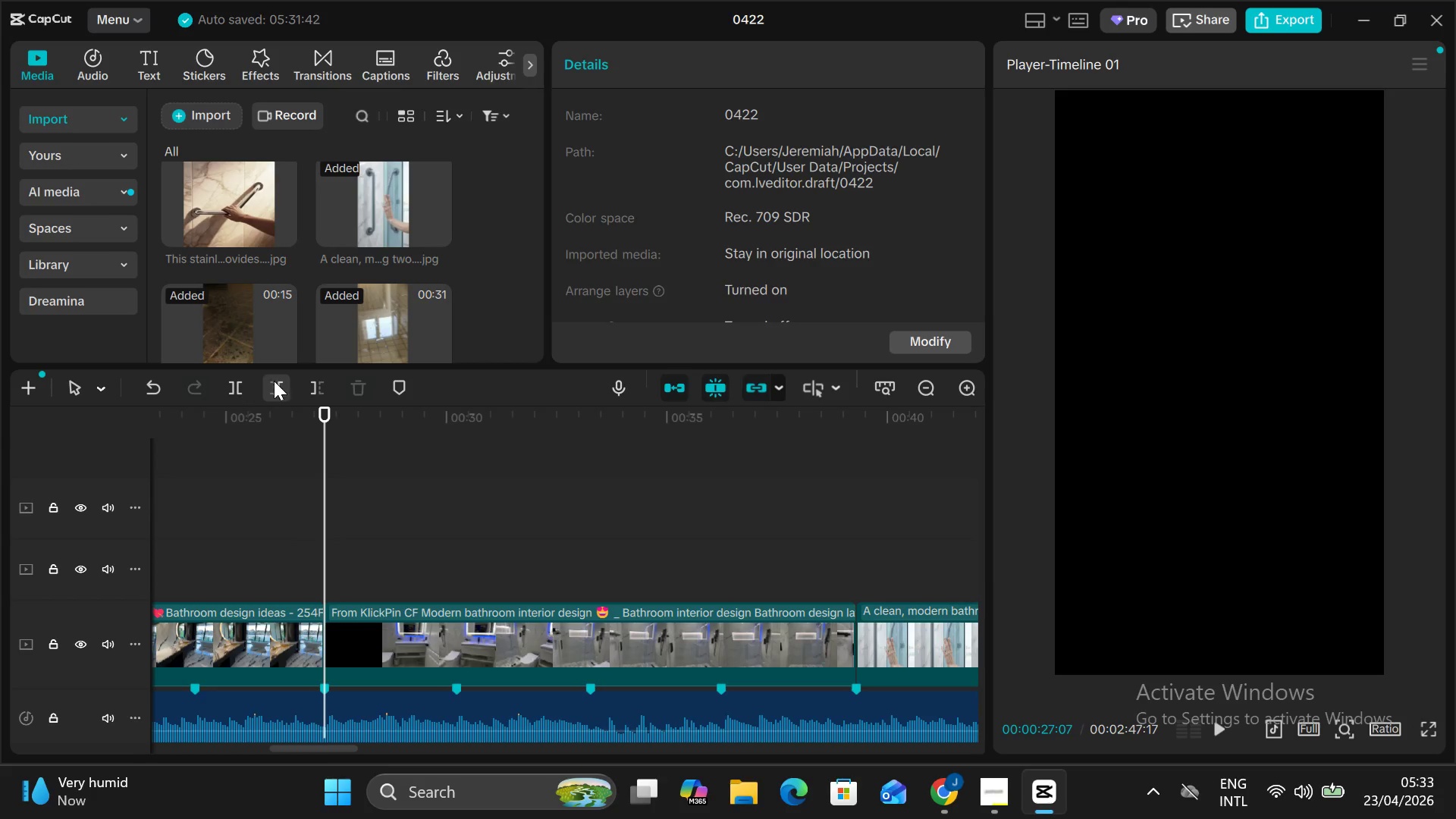 
double_click([529, 61])
 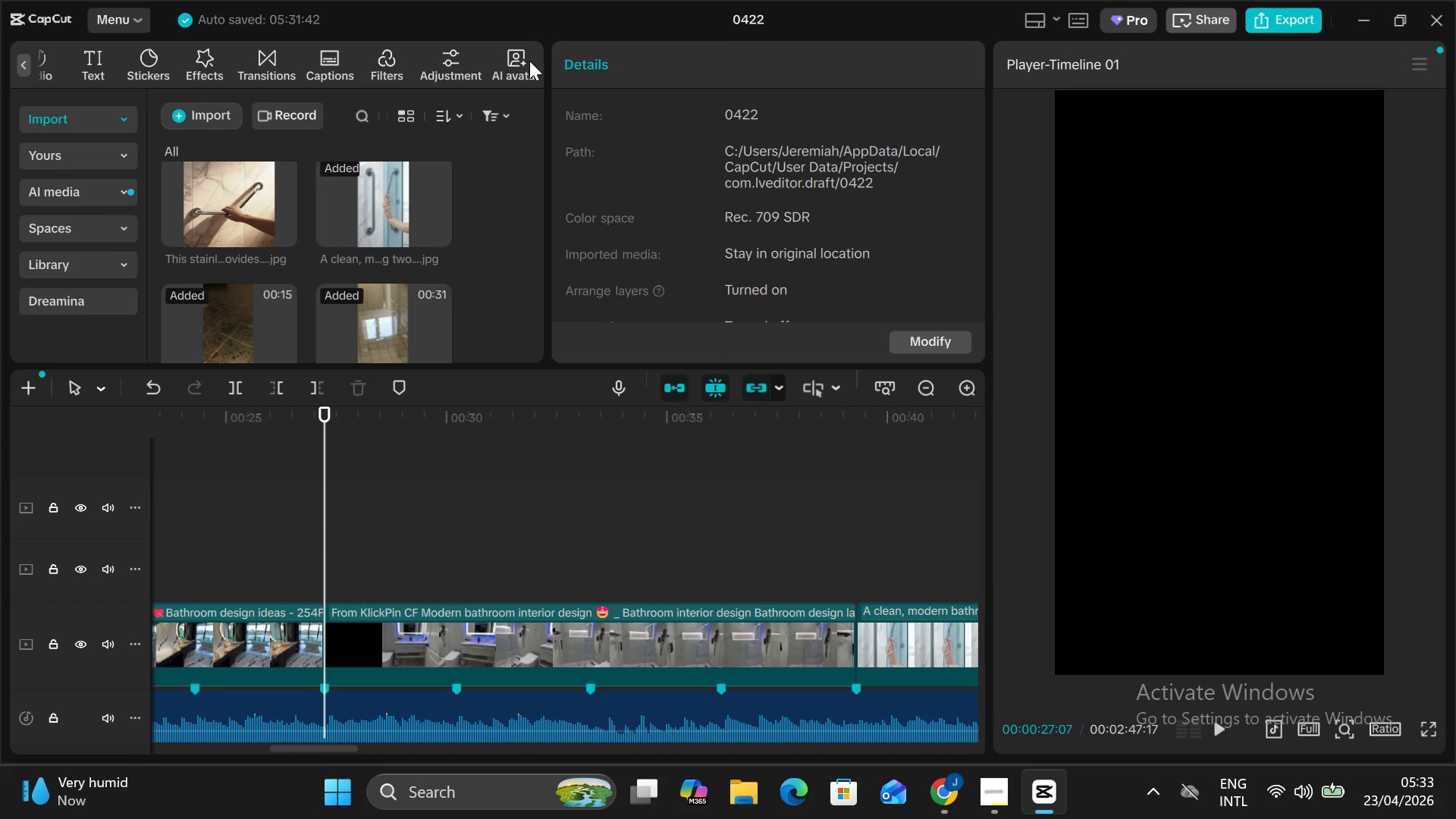 
triple_click([529, 61])
 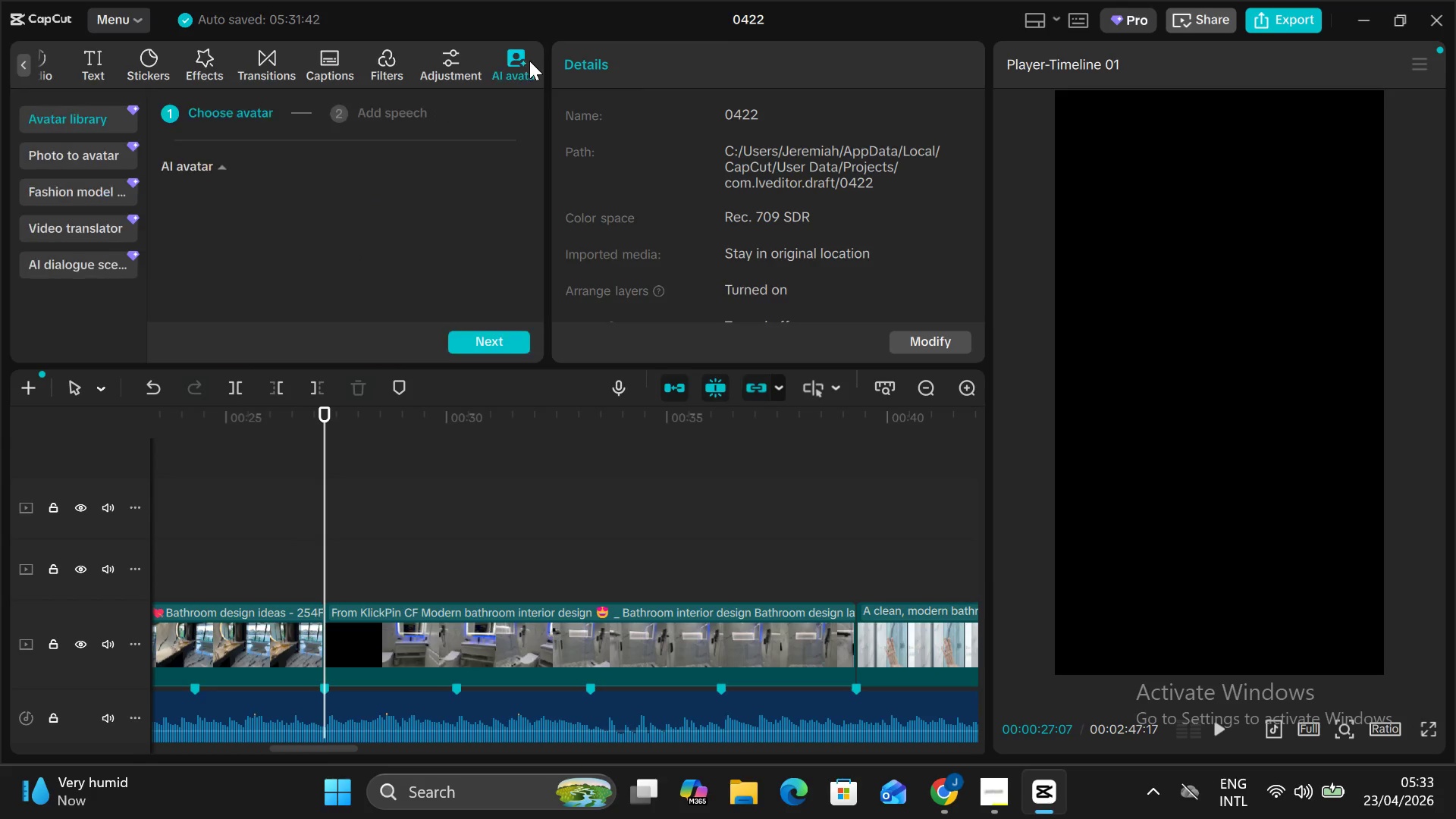 
triple_click([529, 61])
 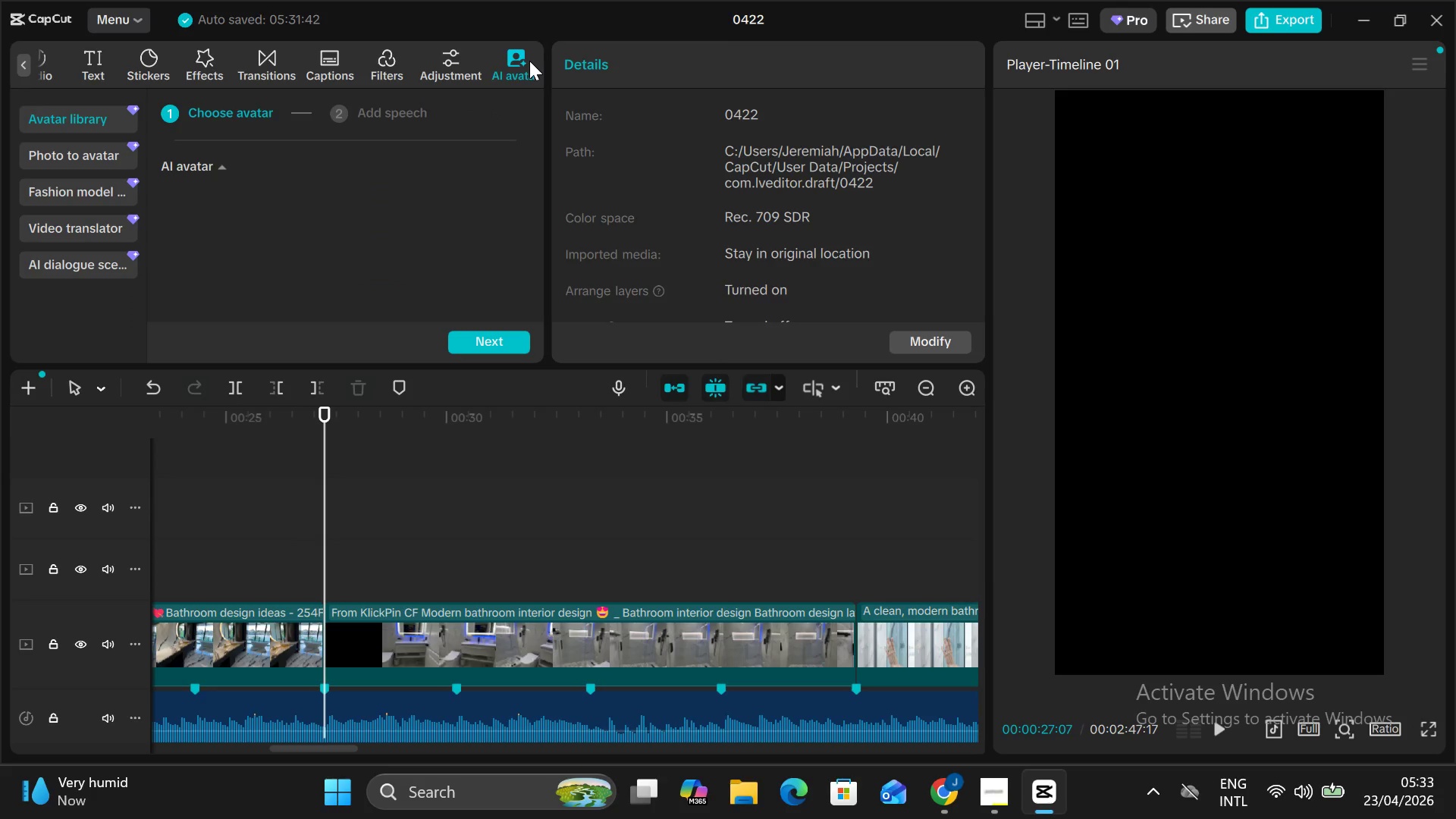 
triple_click([529, 61])
 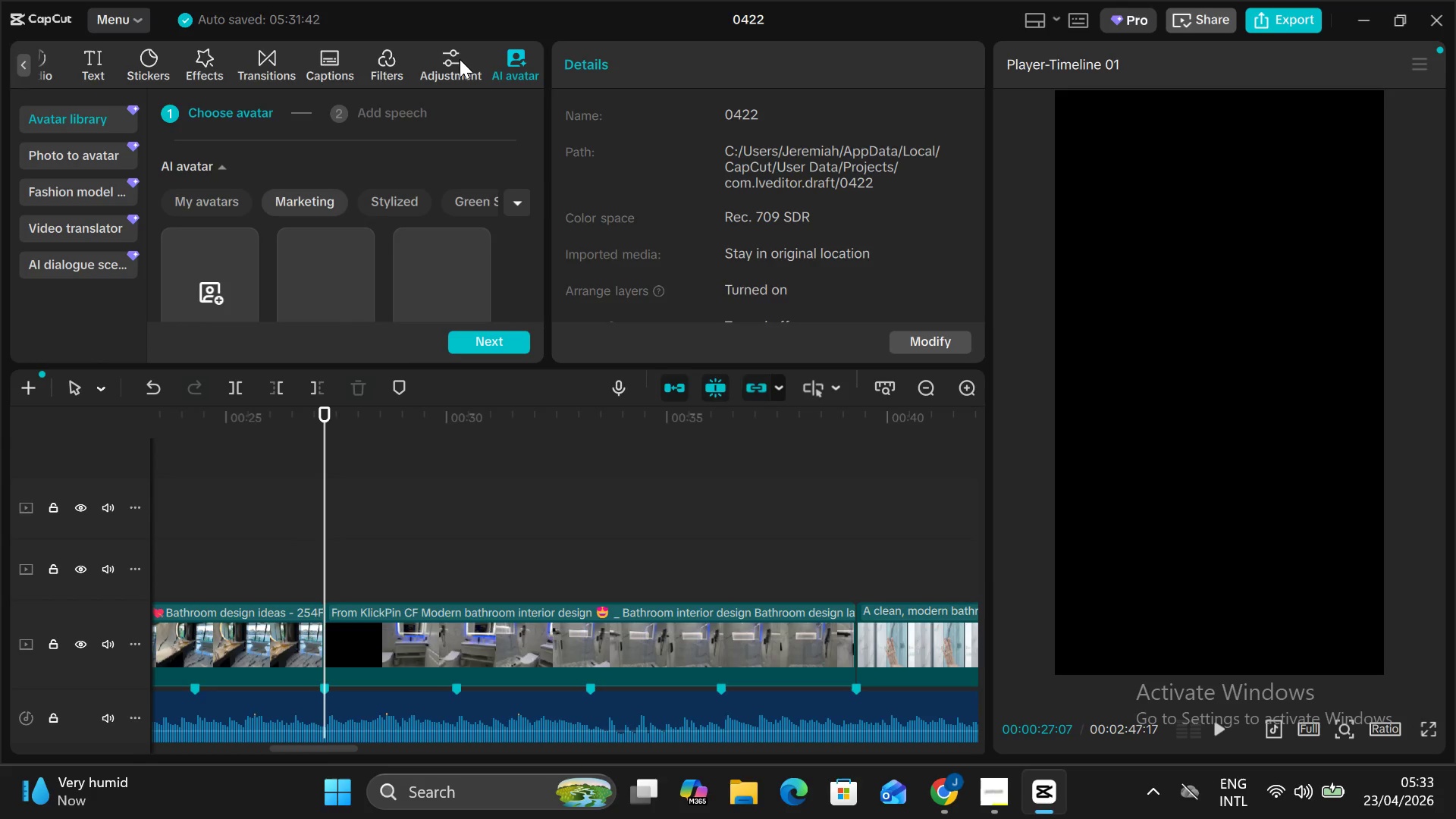 
left_click([445, 61])
 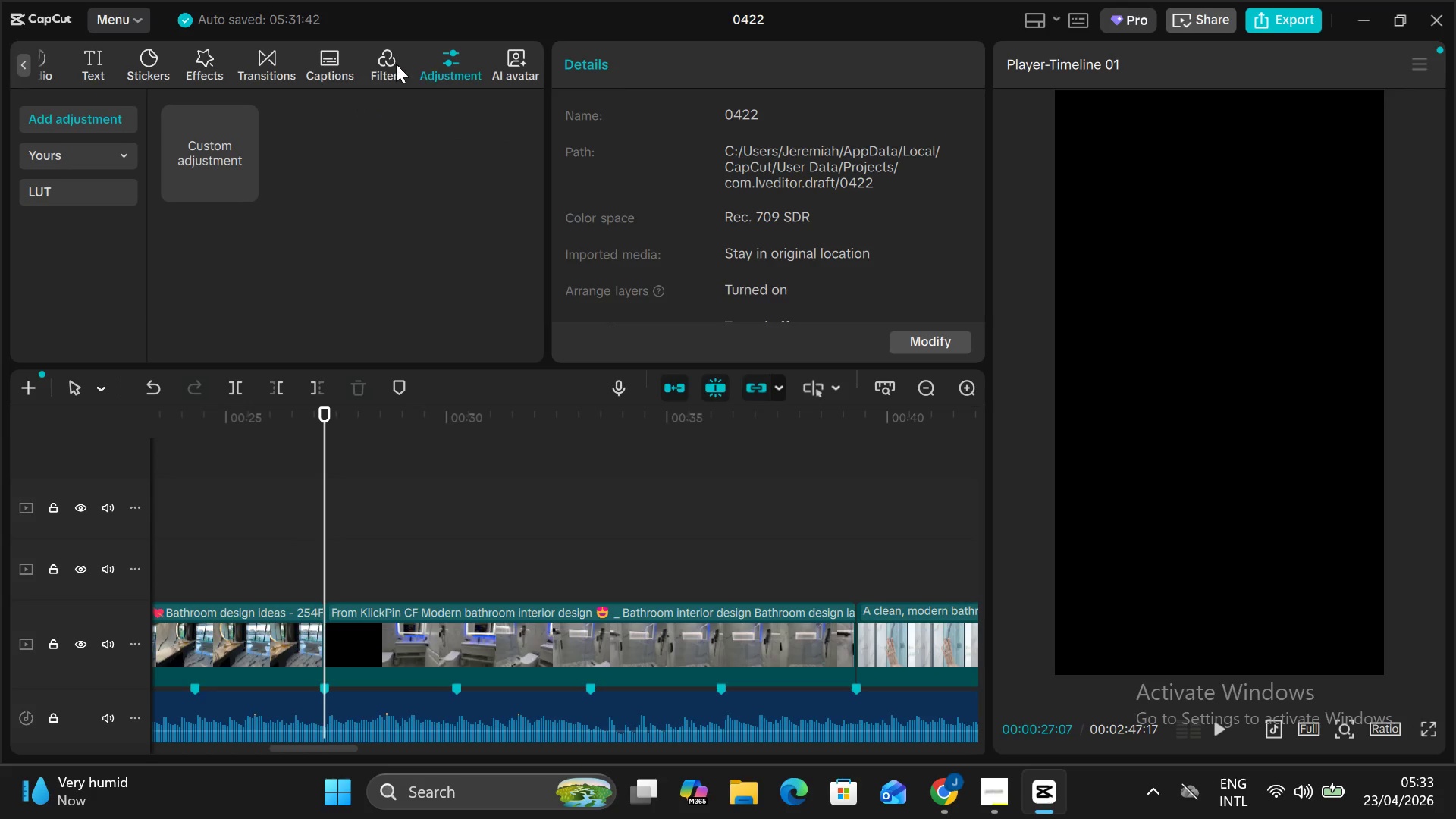 
left_click([391, 60])
 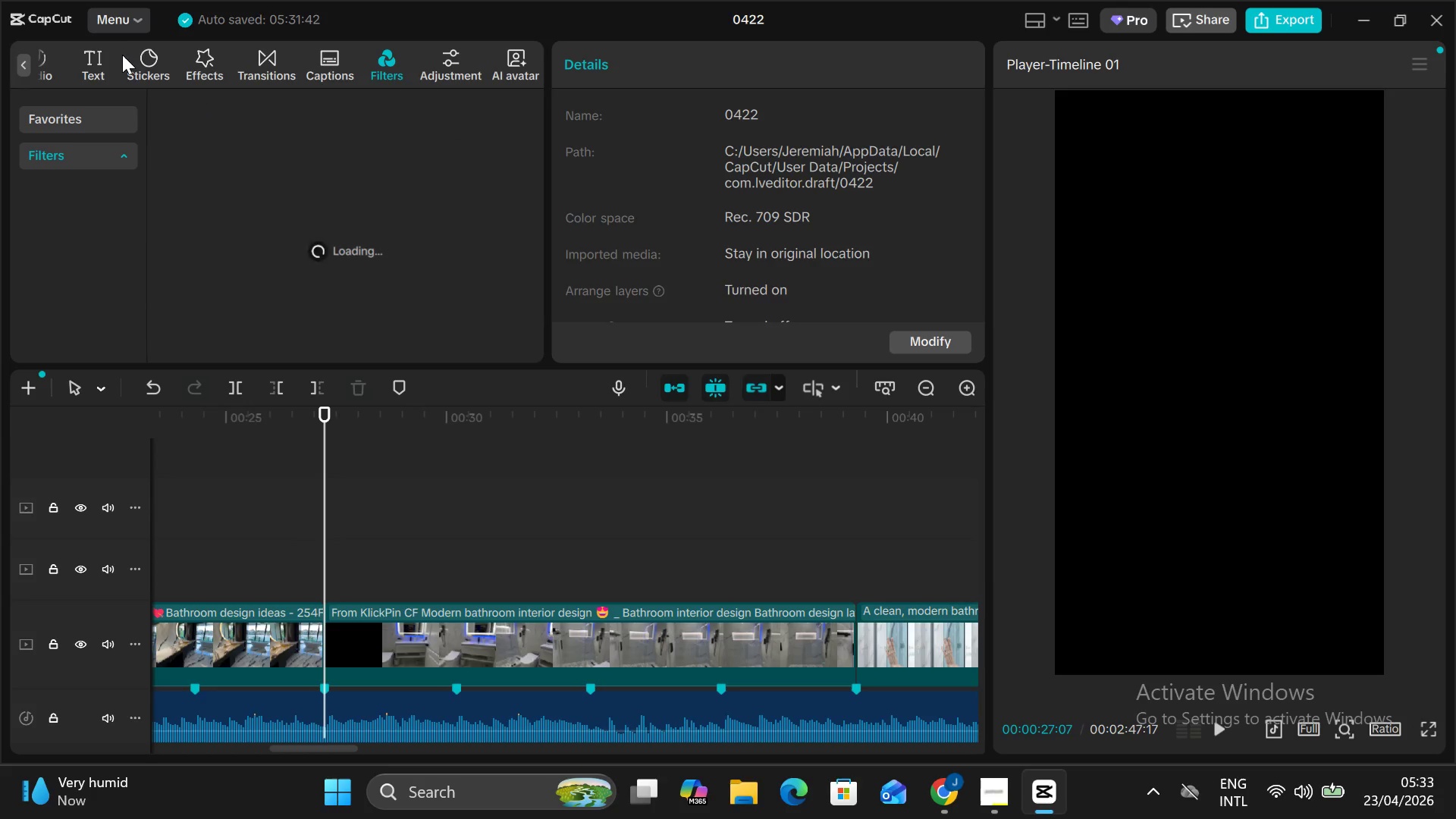 
left_click([138, 58])
 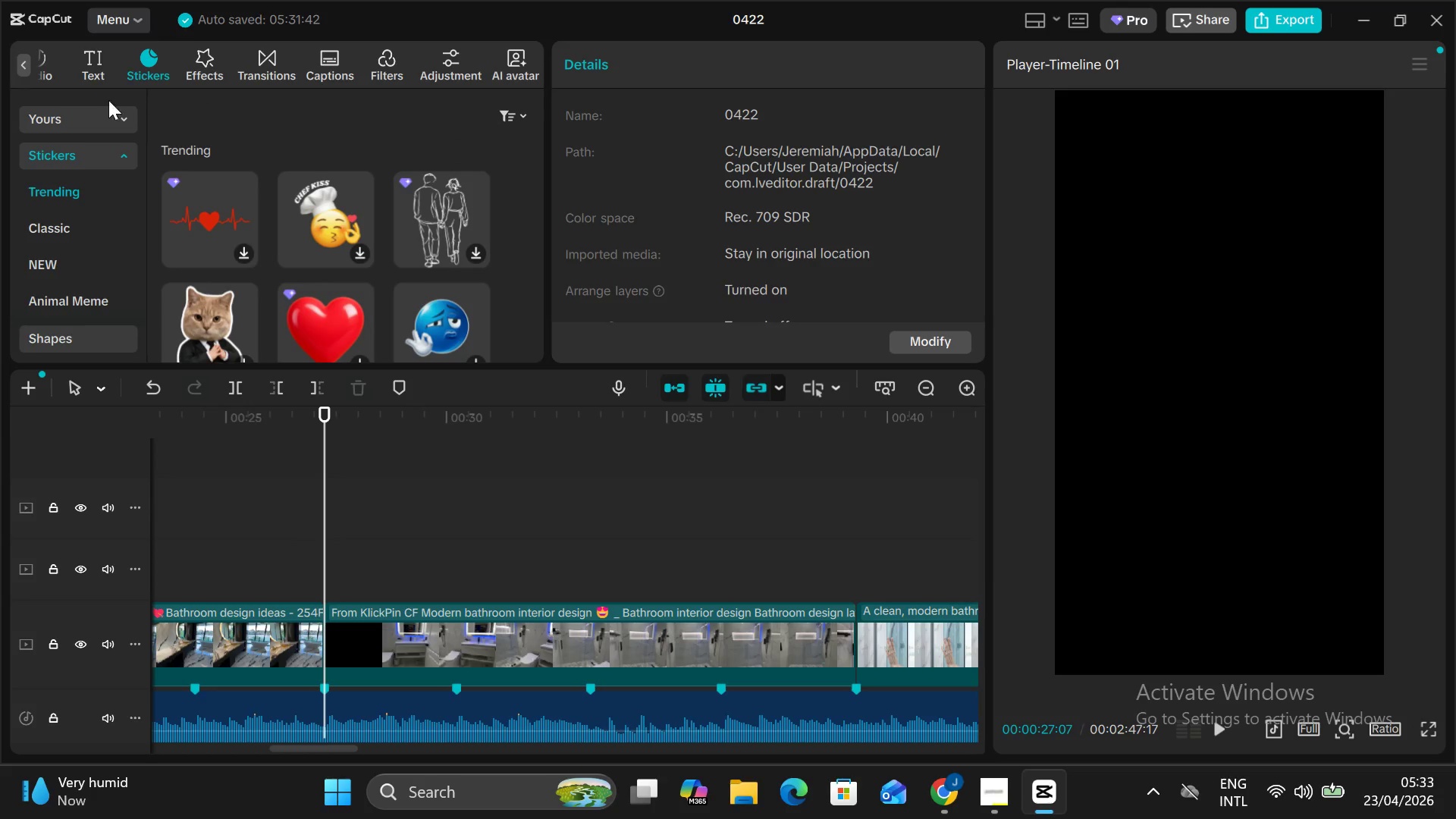 
left_click([109, 160])
 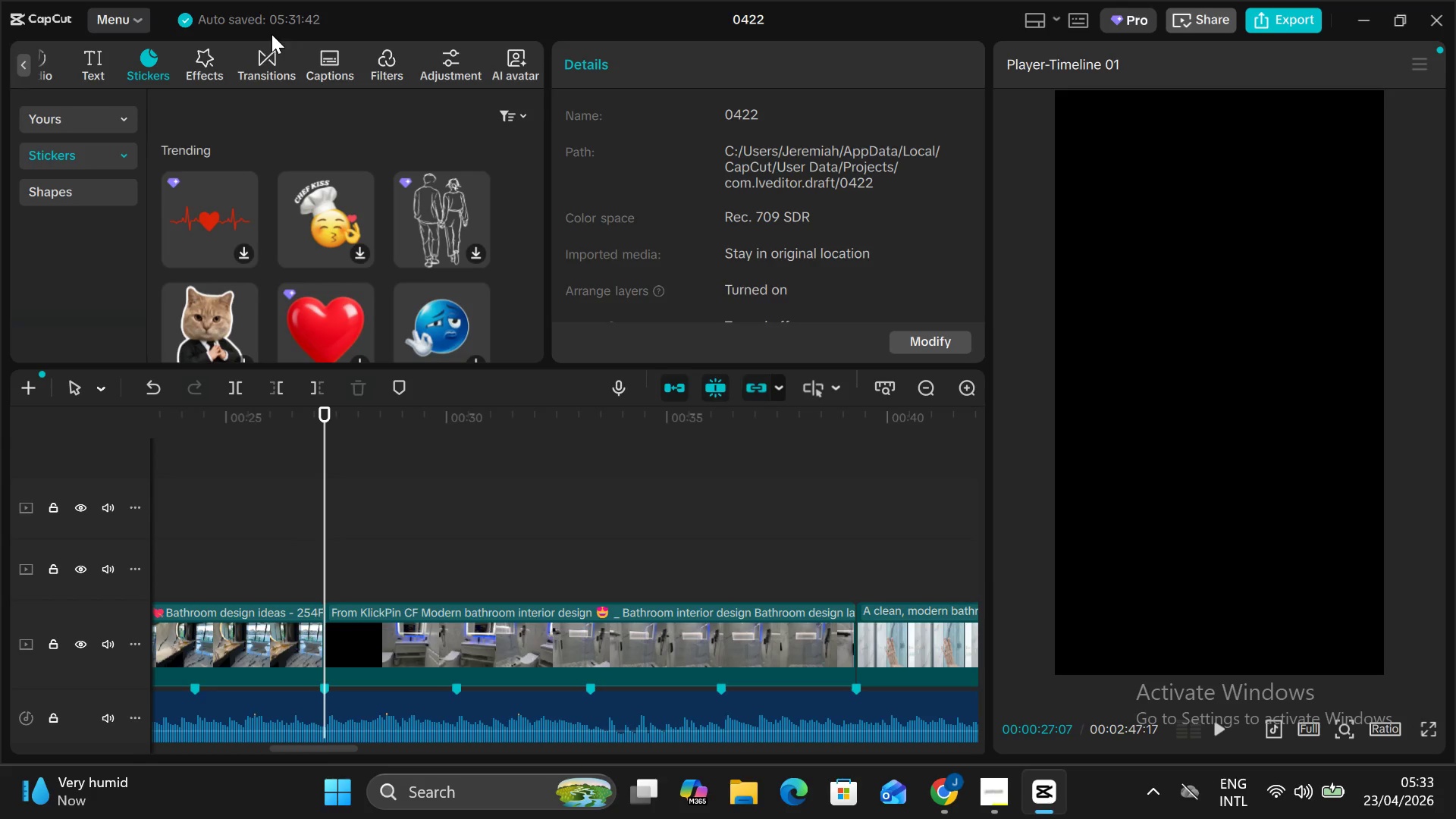 
wait(5.02)
 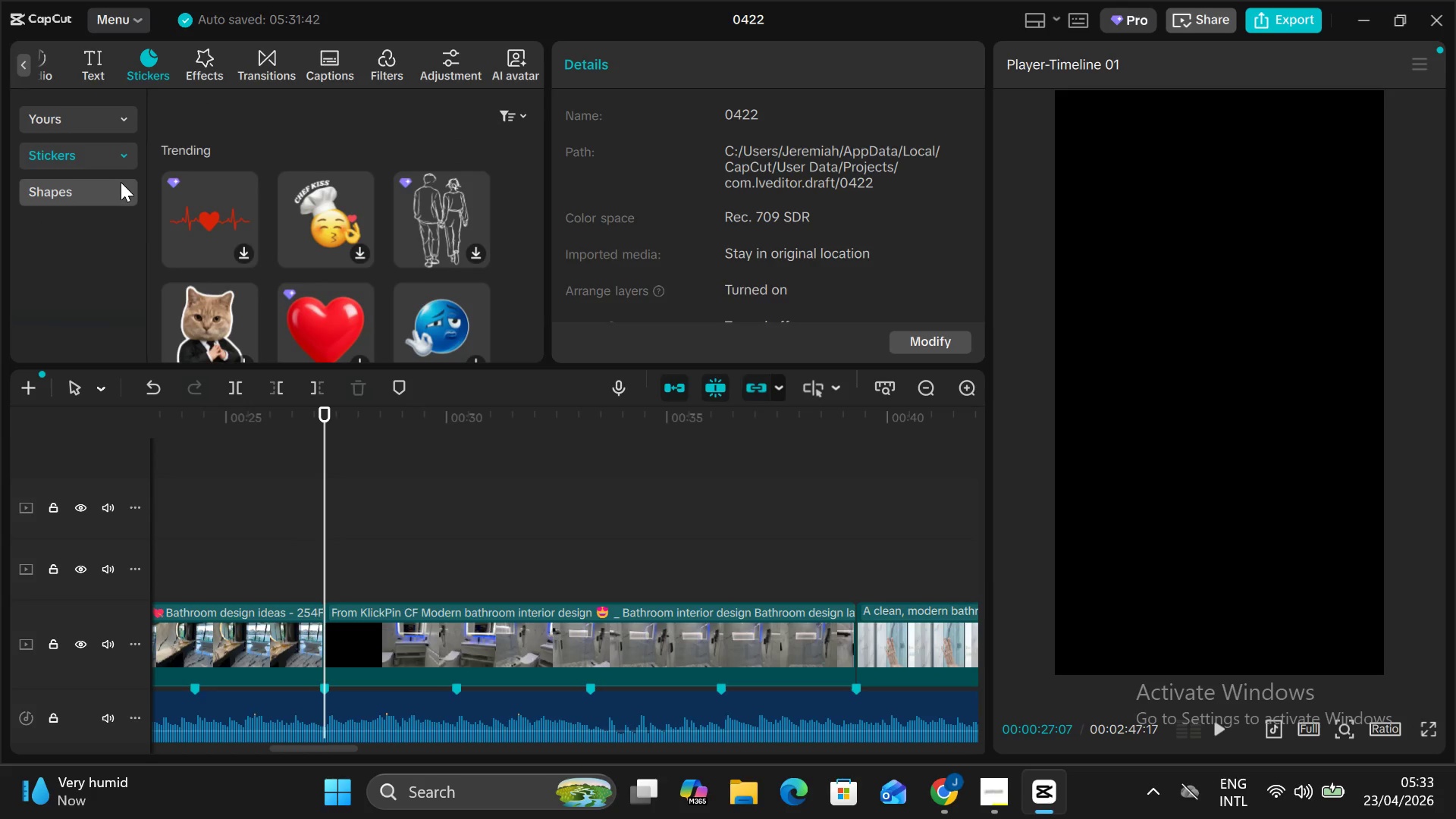 
left_click([96, 80])
 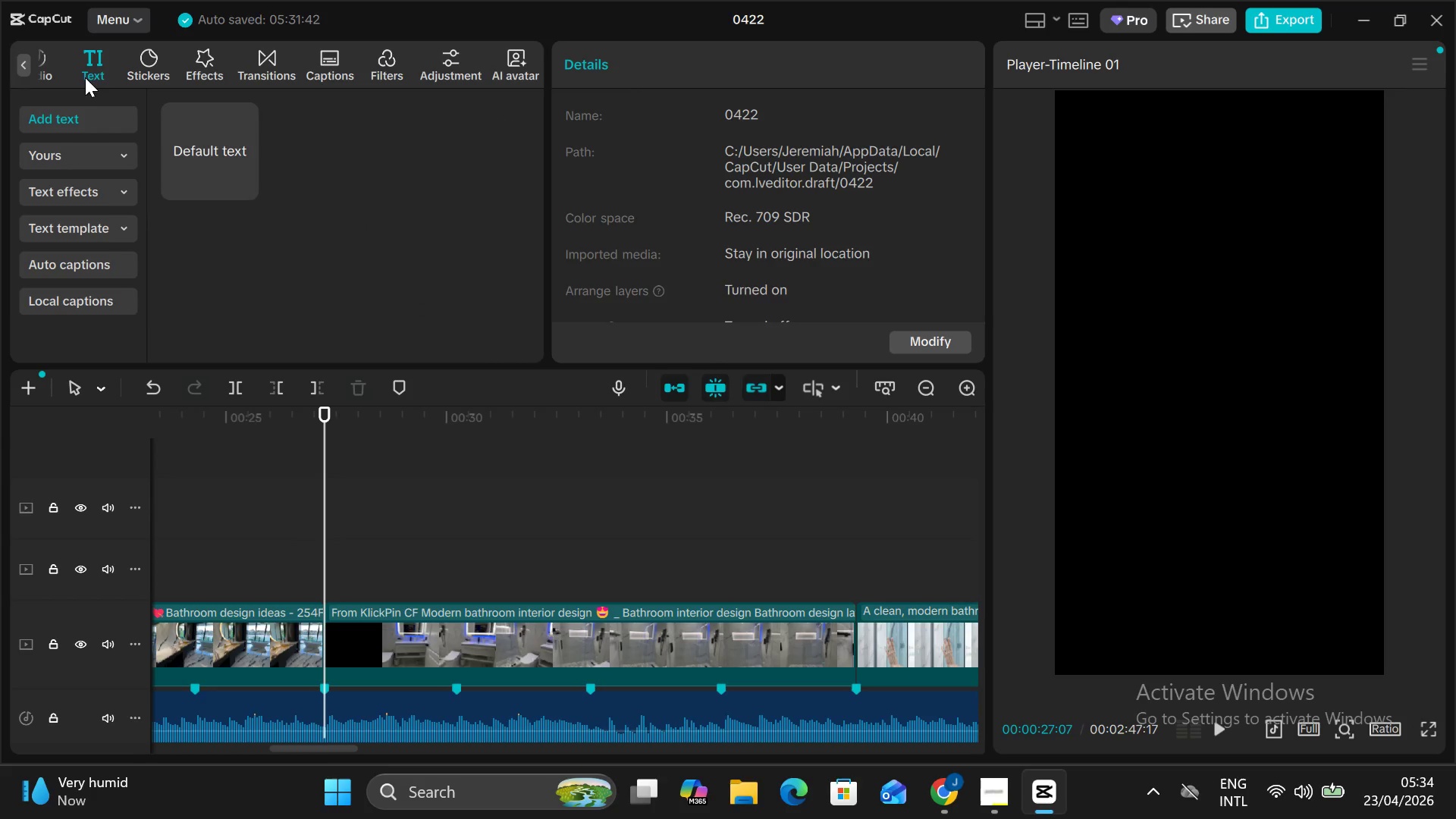 
scroll: coordinate [85, 71], scroll_direction: up, amount: 1.0
 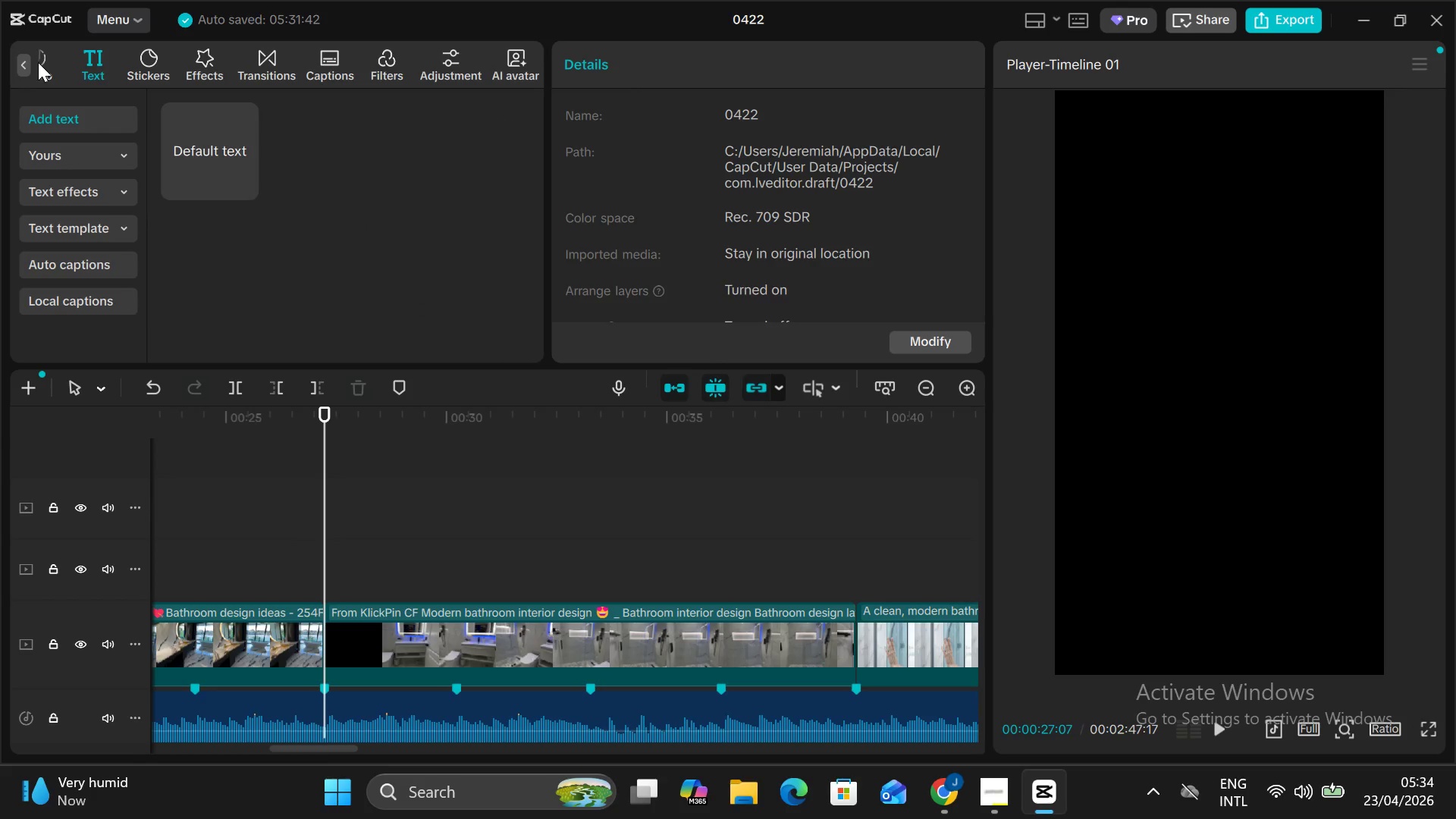 
left_click([37, 61])
 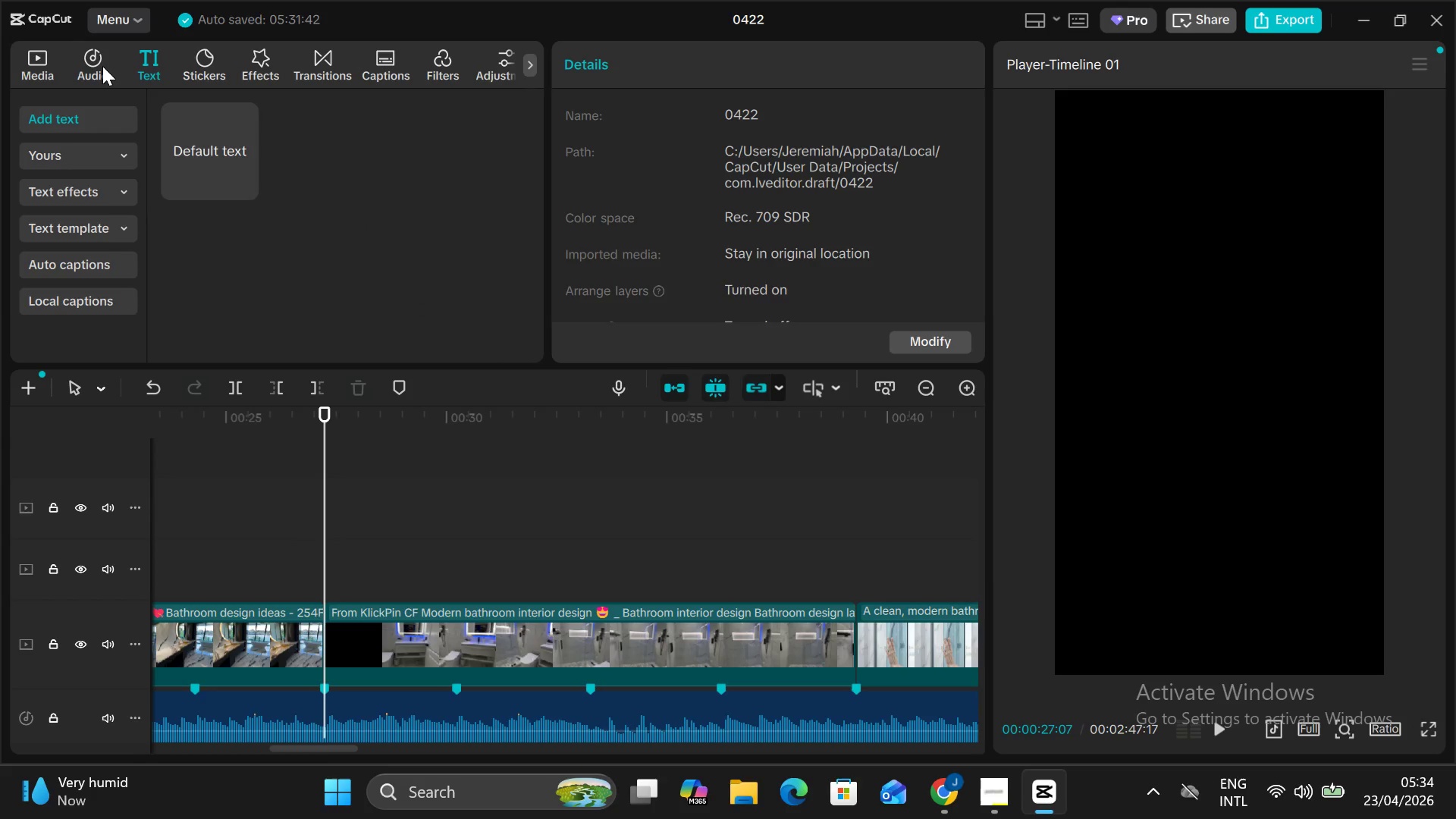 
left_click([102, 66])
 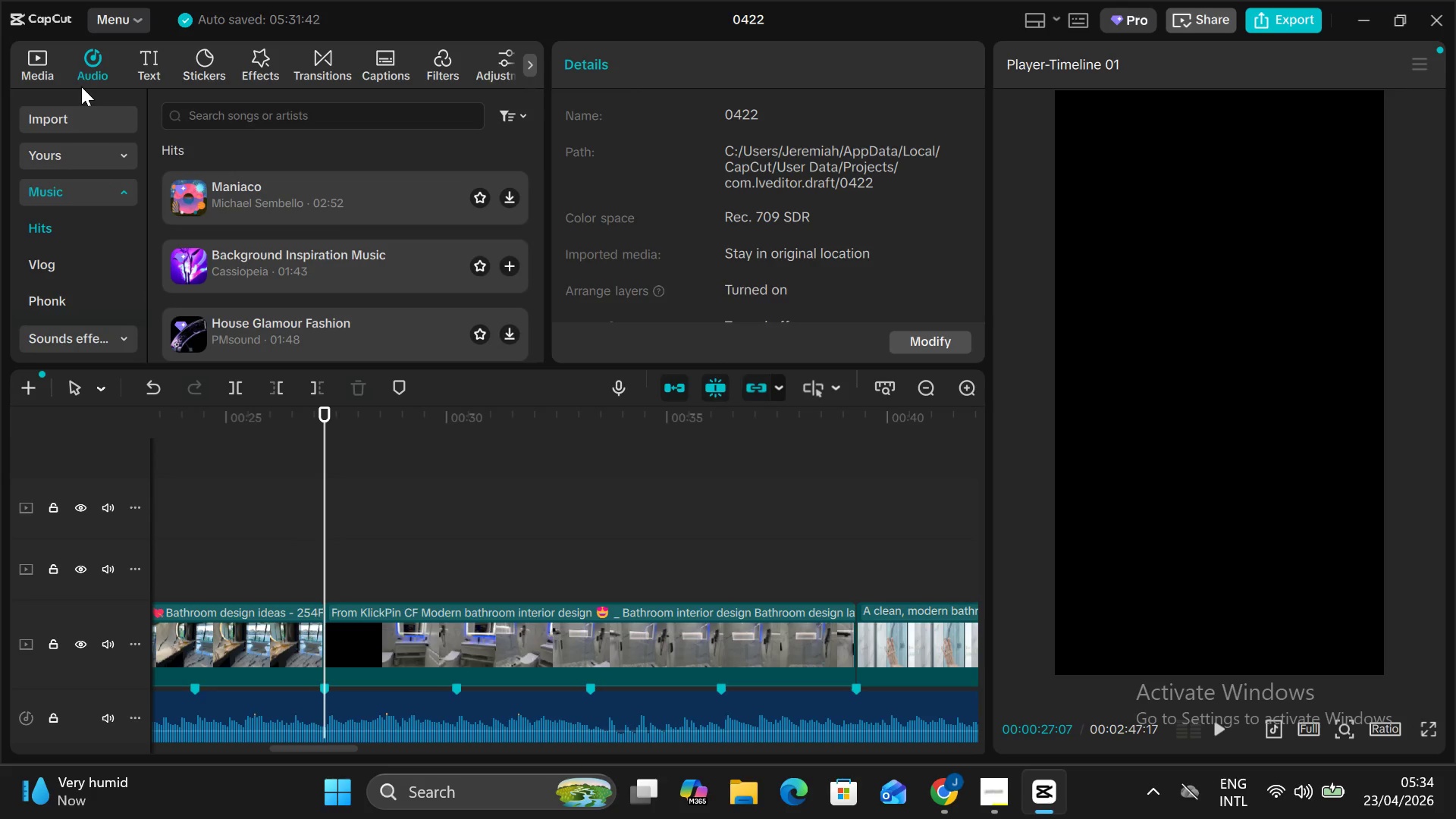 
wait(5.25)
 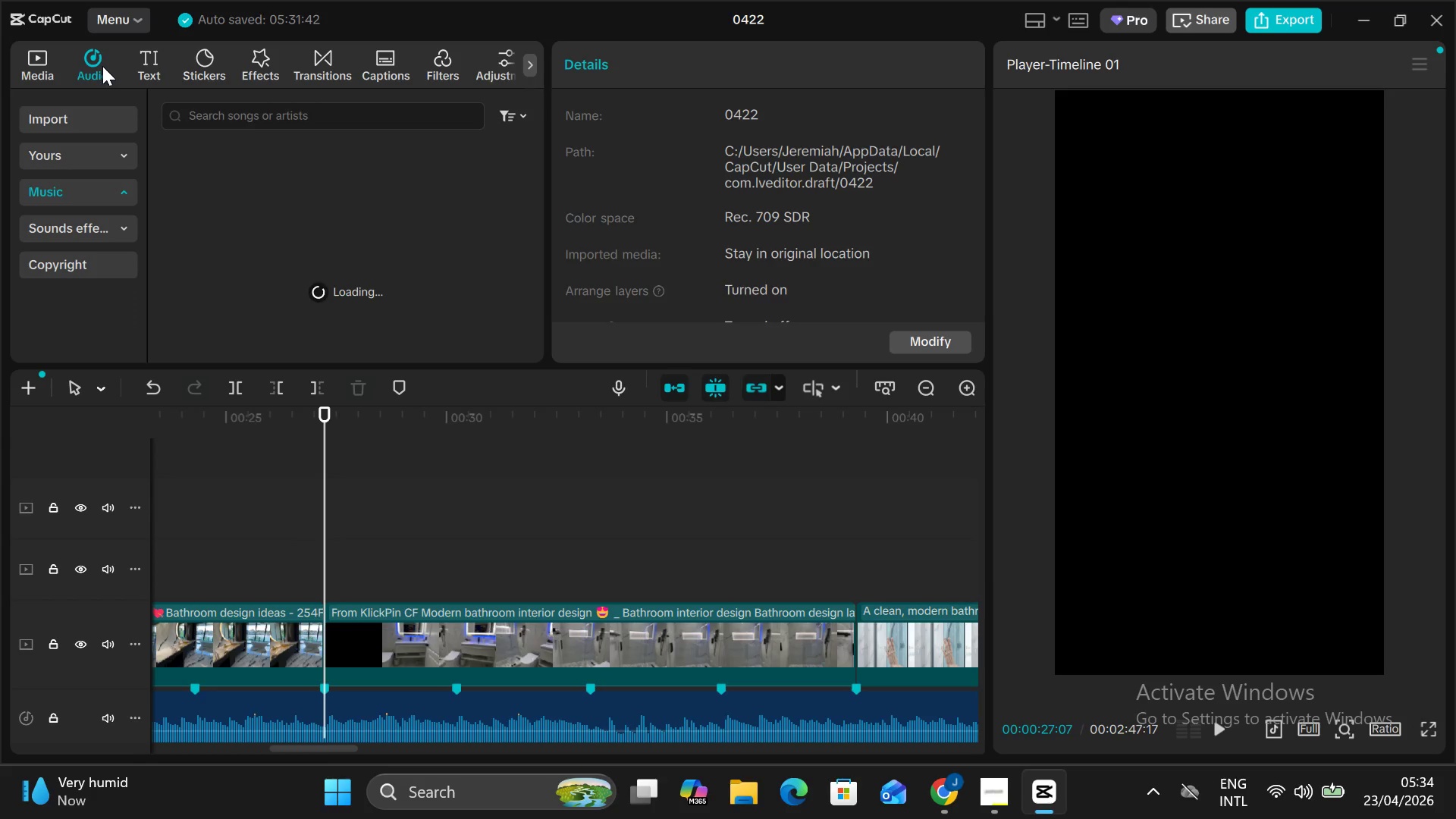 
left_click([144, 67])
 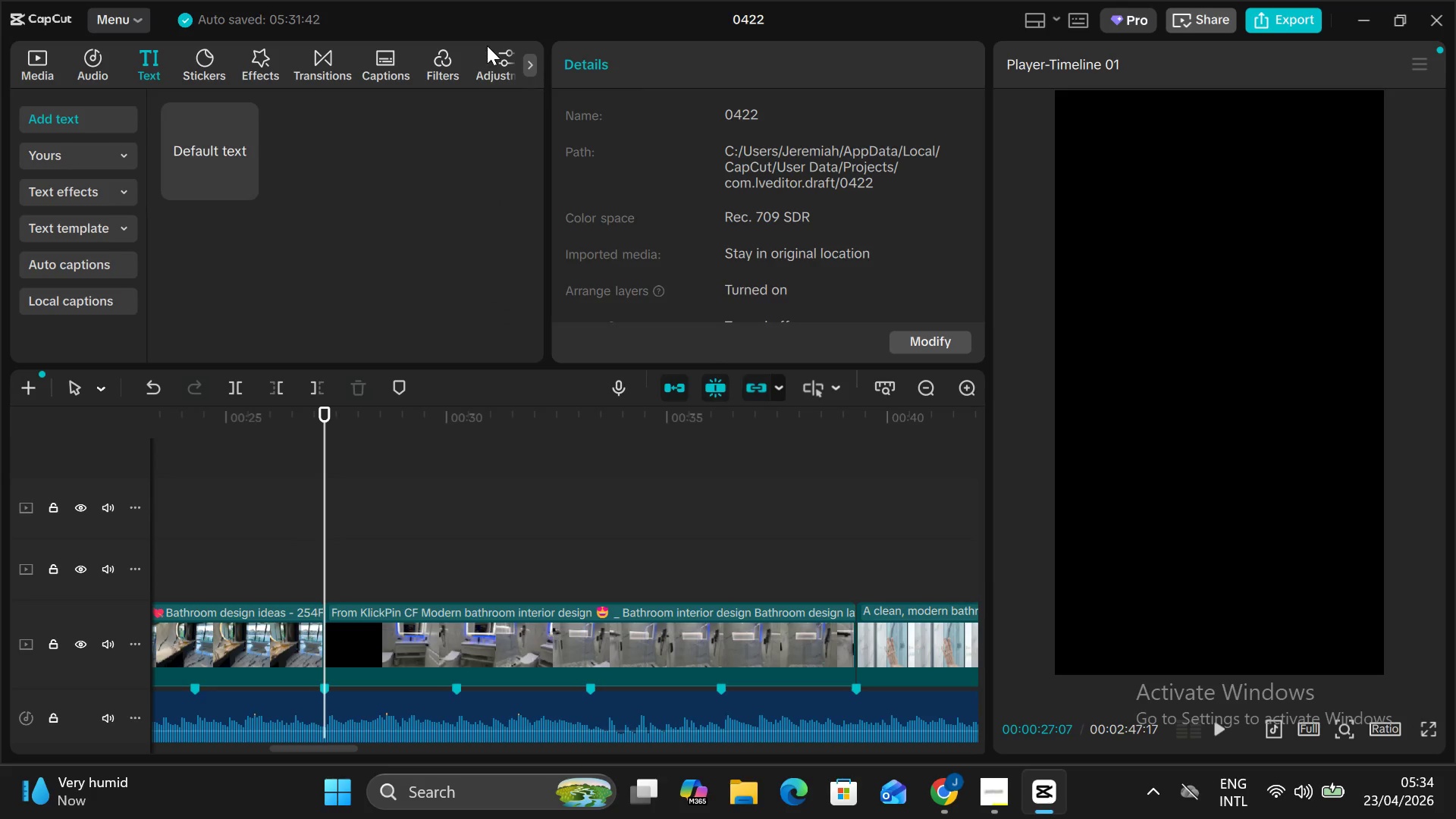 
left_click([526, 64])
 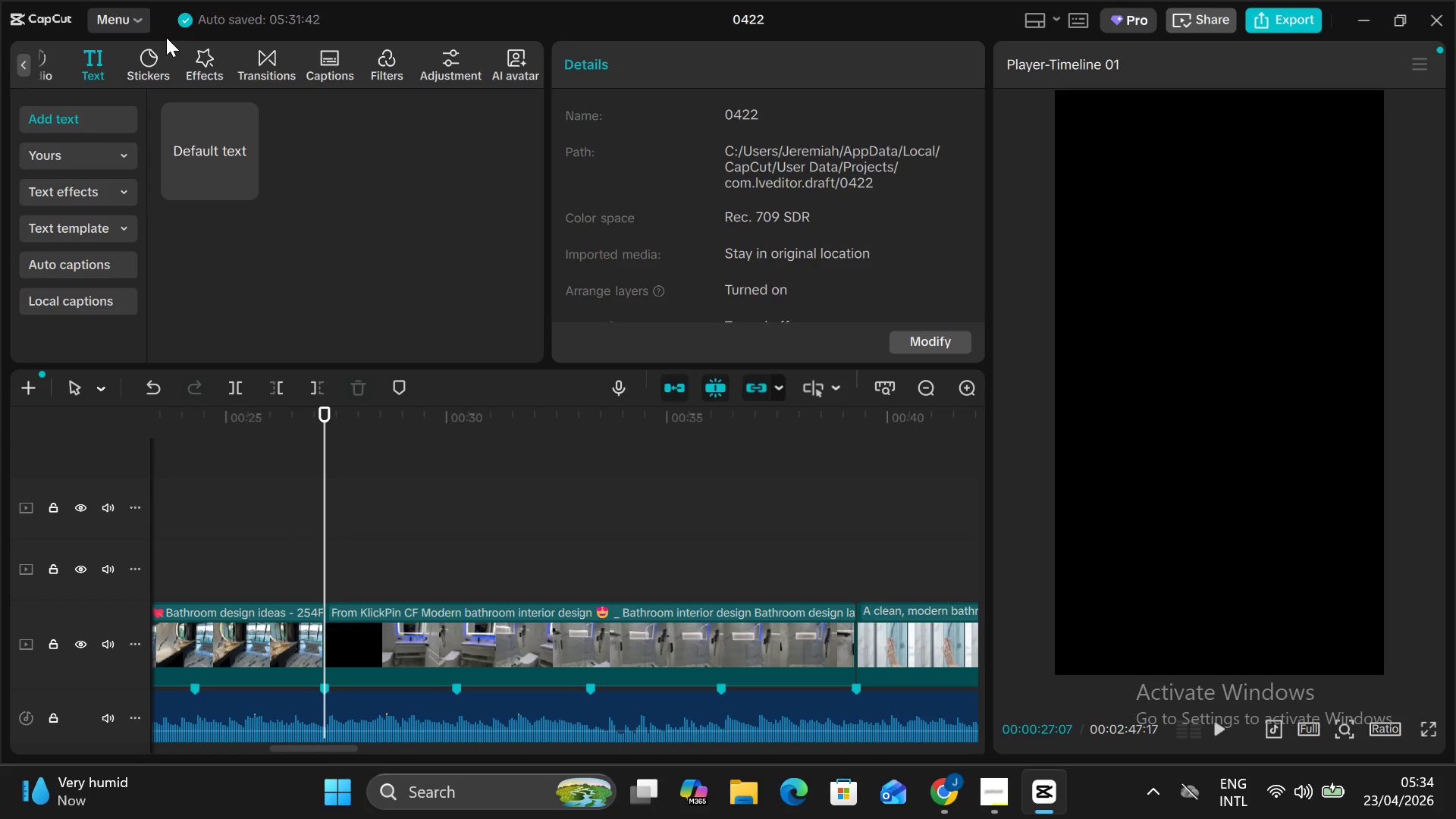 
wait(5.02)
 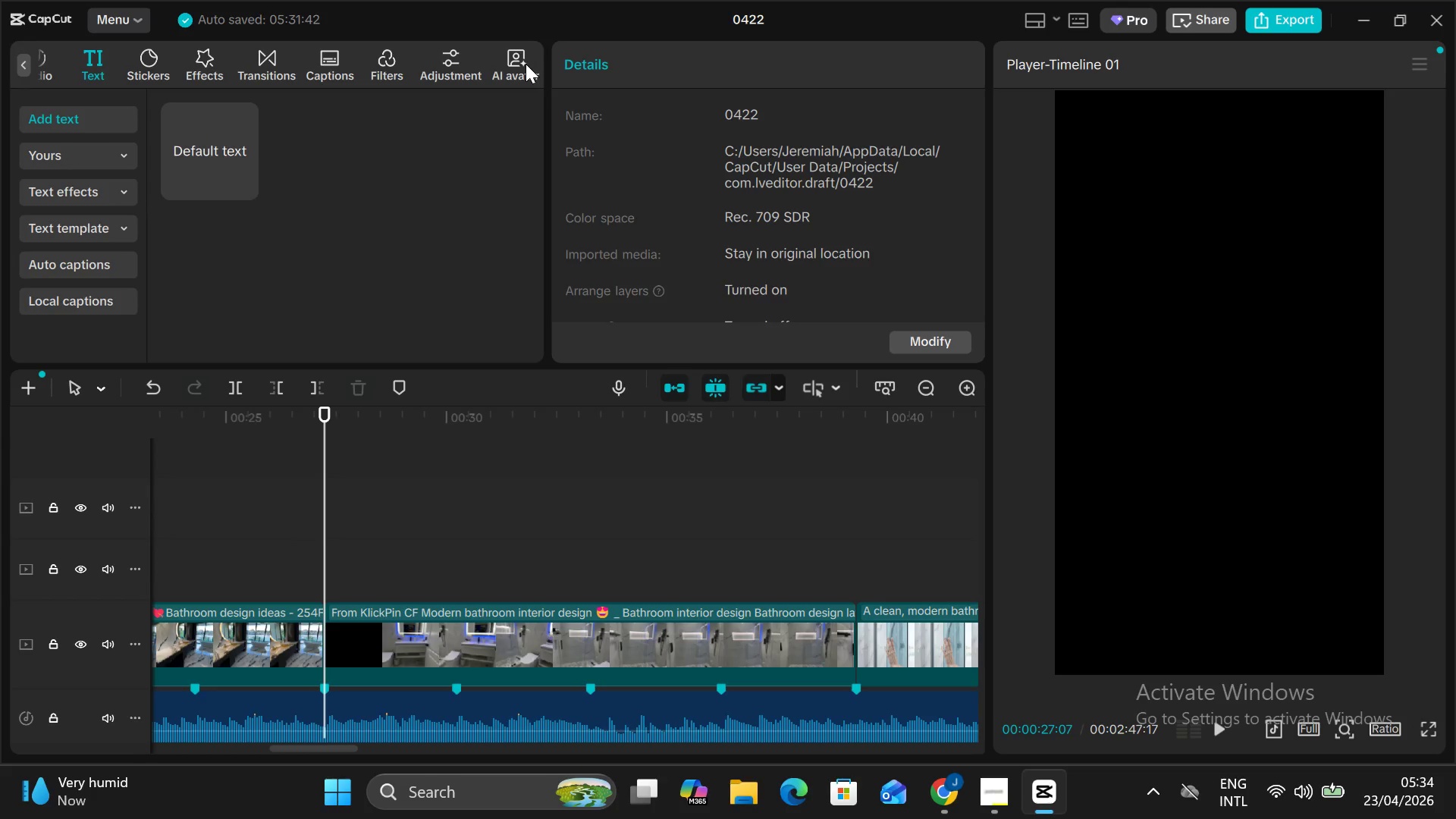 
left_click([132, 70])
 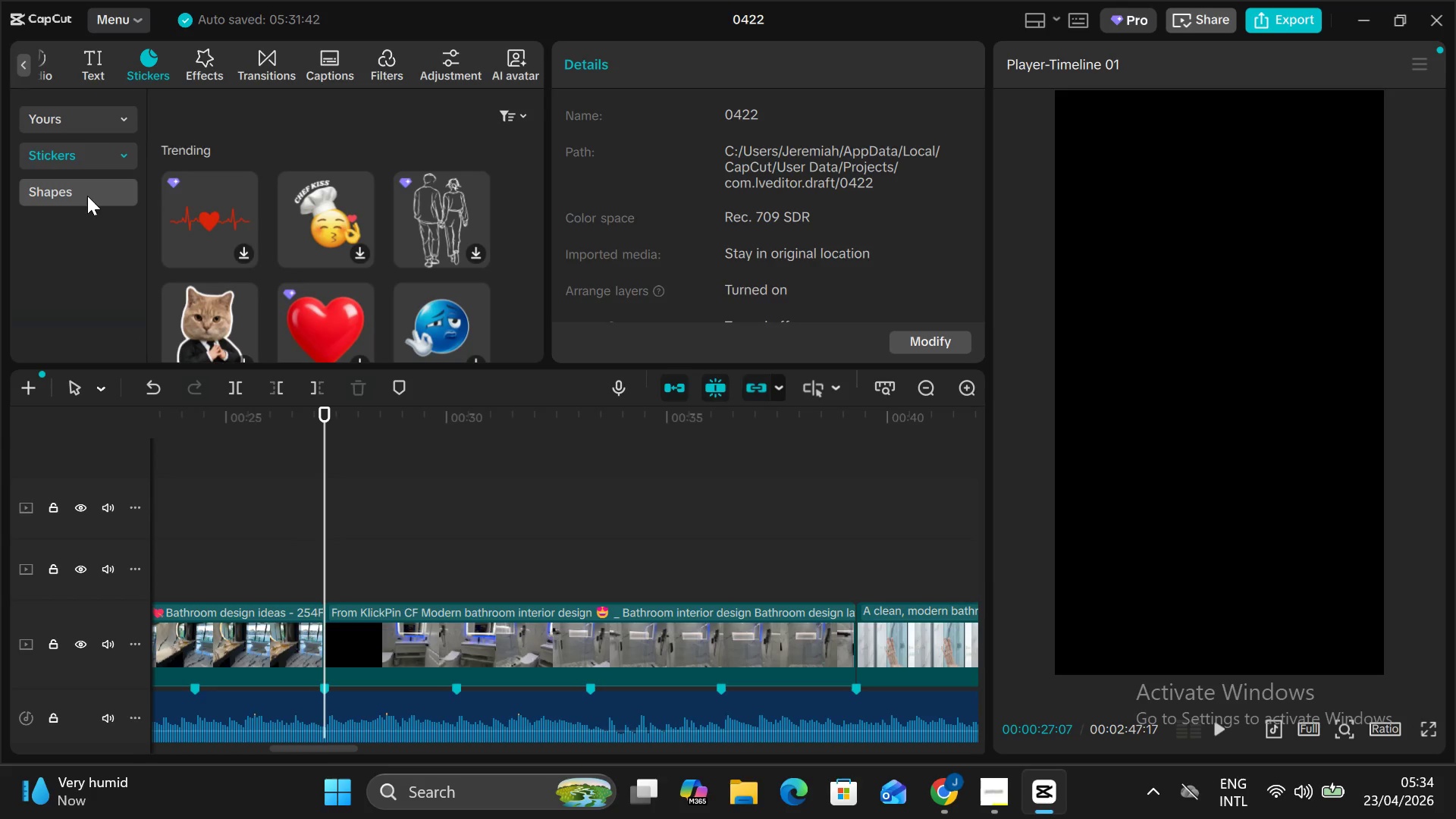 
left_click([87, 198])